 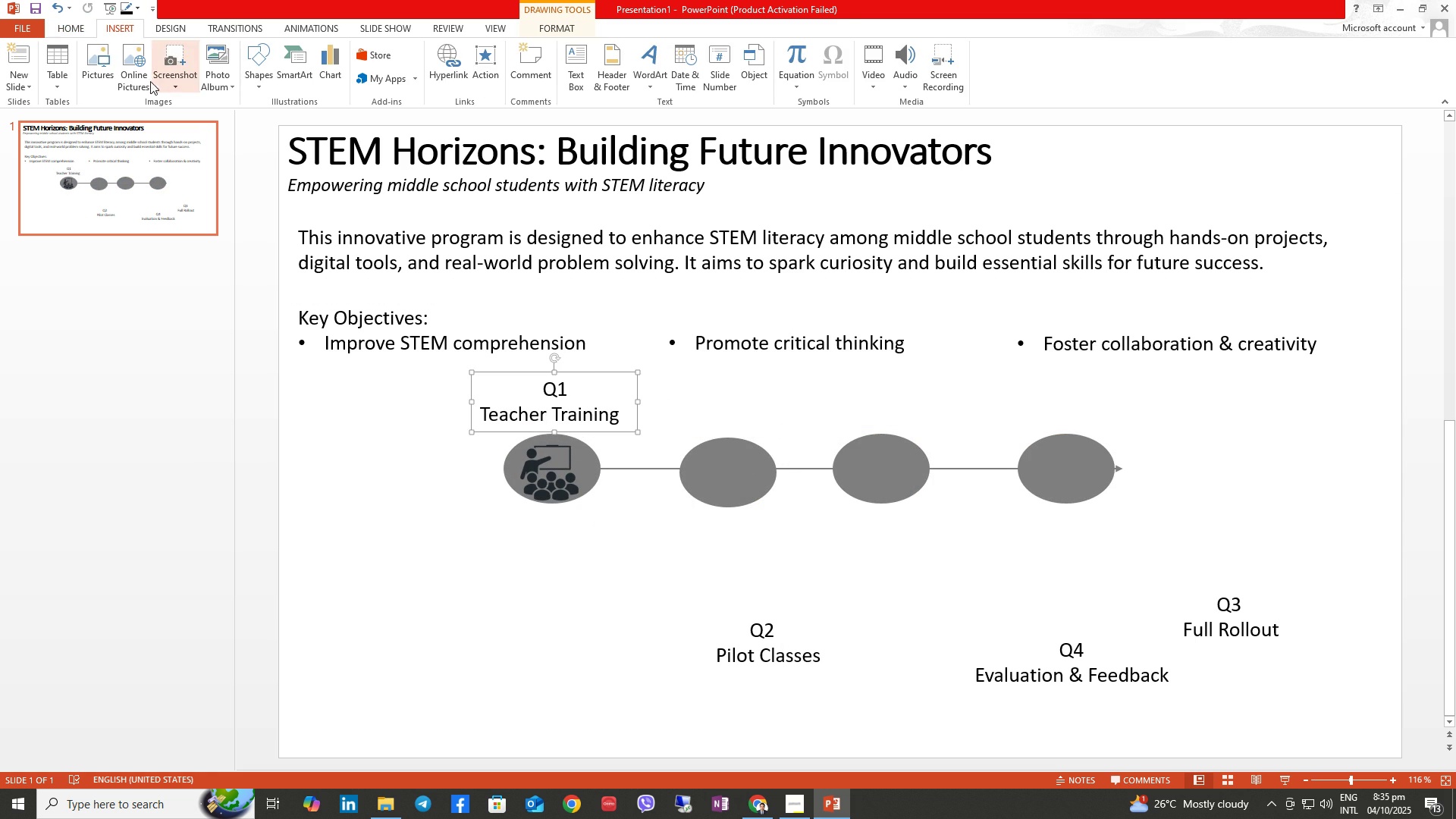 
left_click([98, 54])
 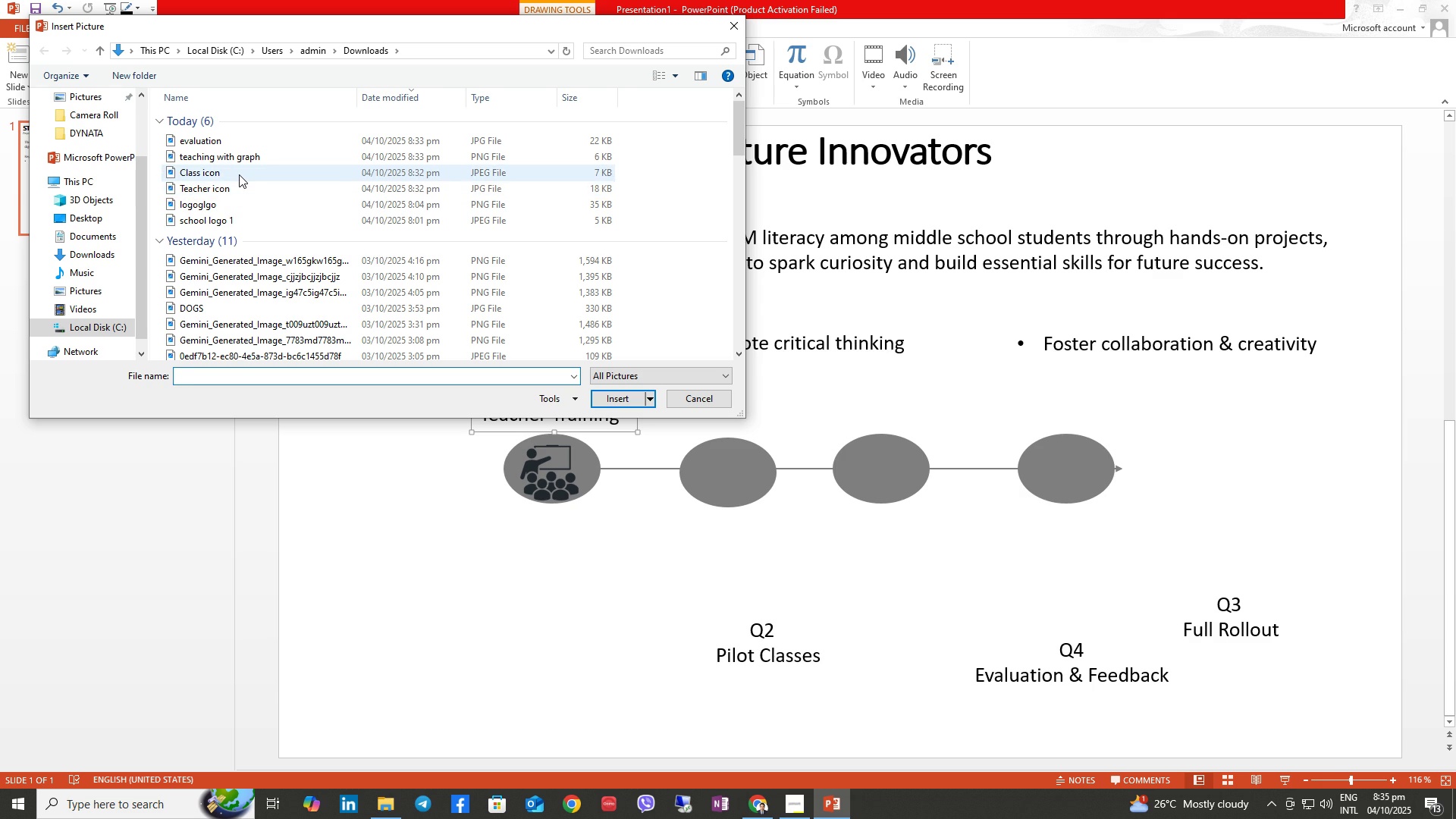 
left_click([239, 174])
 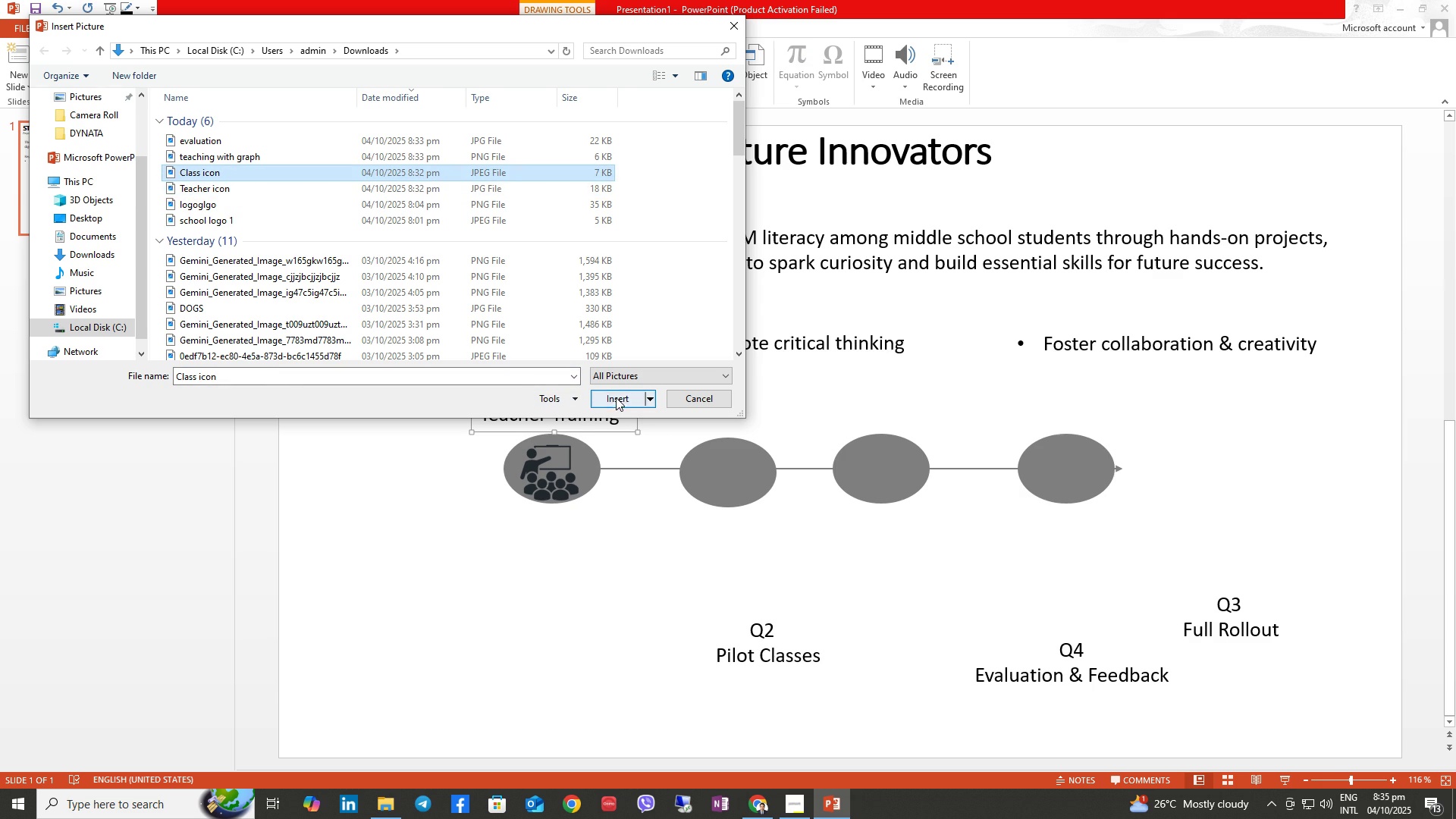 
left_click([615, 397])
 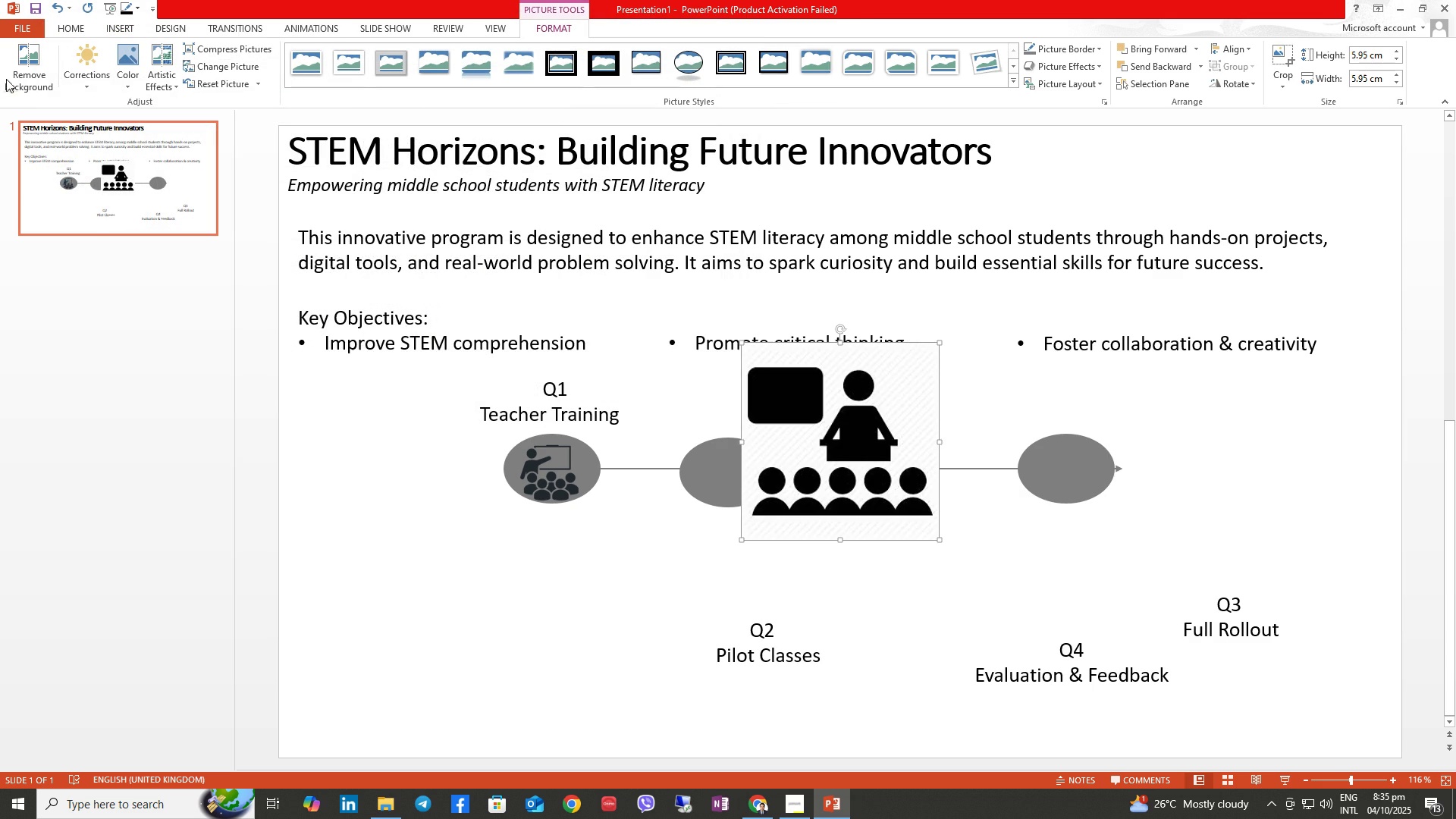 
left_click([20, 72])